 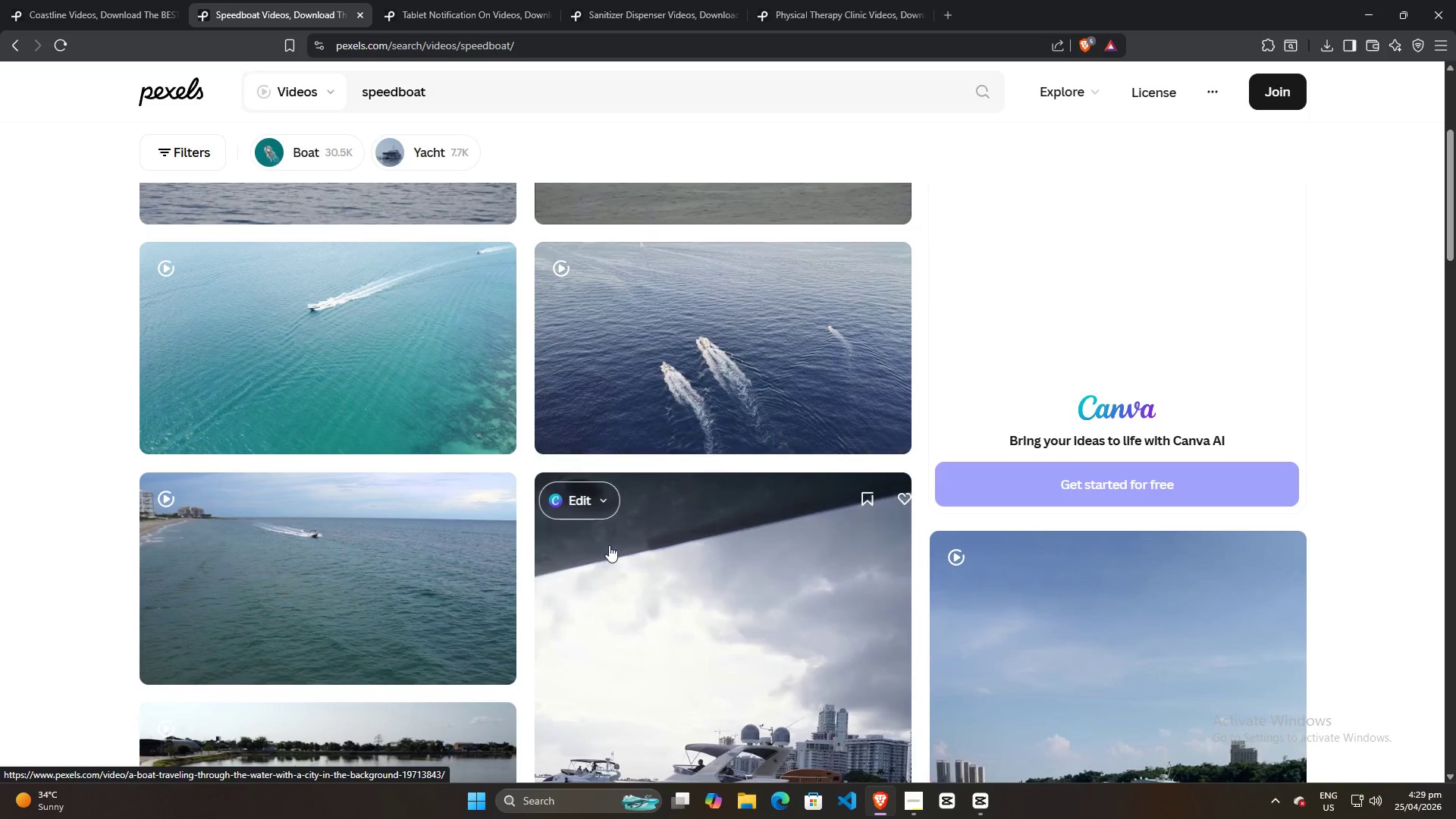 
scroll: coordinate [621, 544], scroll_direction: up, amount: 2.0
 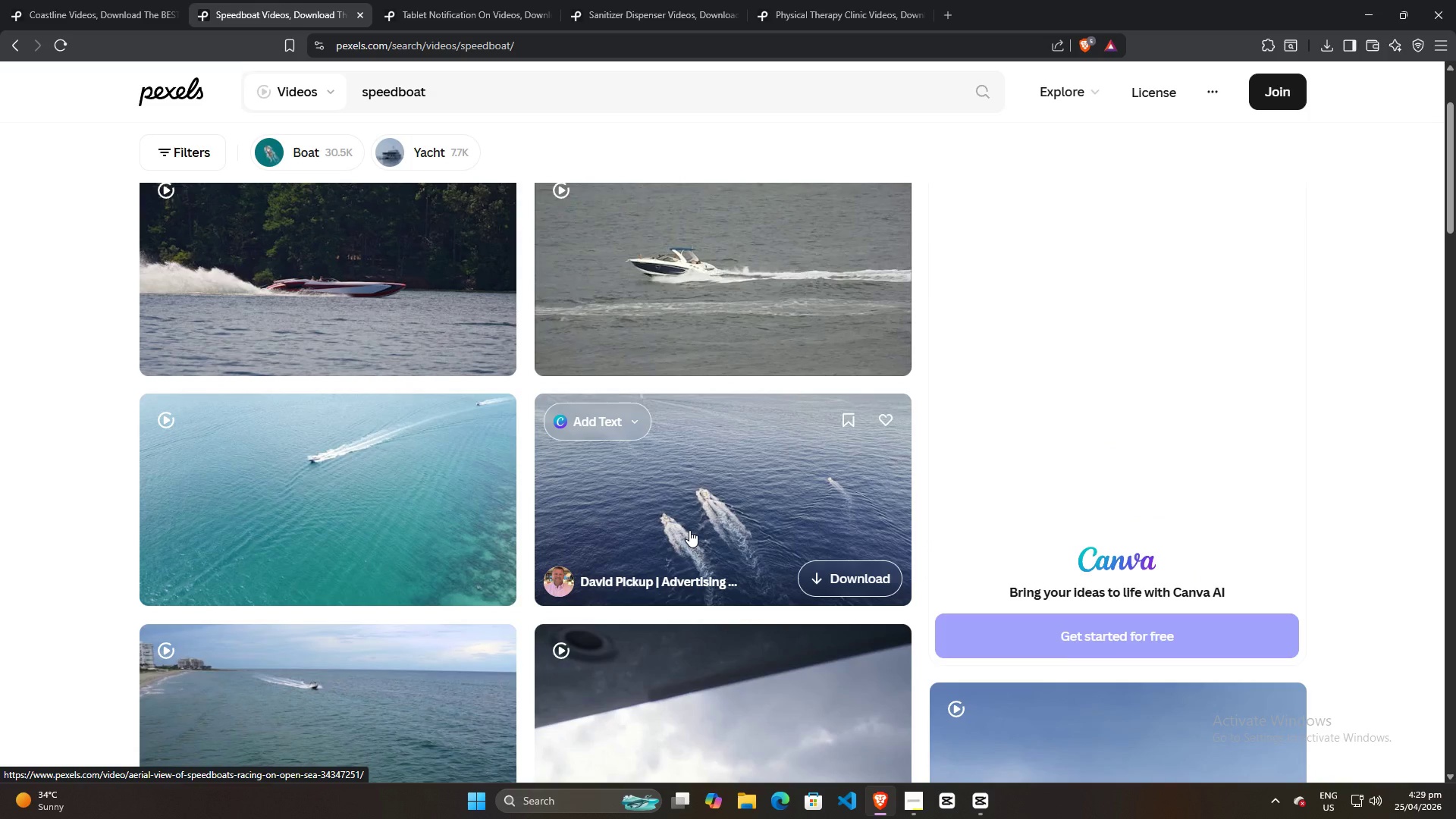 
scroll: coordinate [692, 522], scroll_direction: down, amount: 4.0
 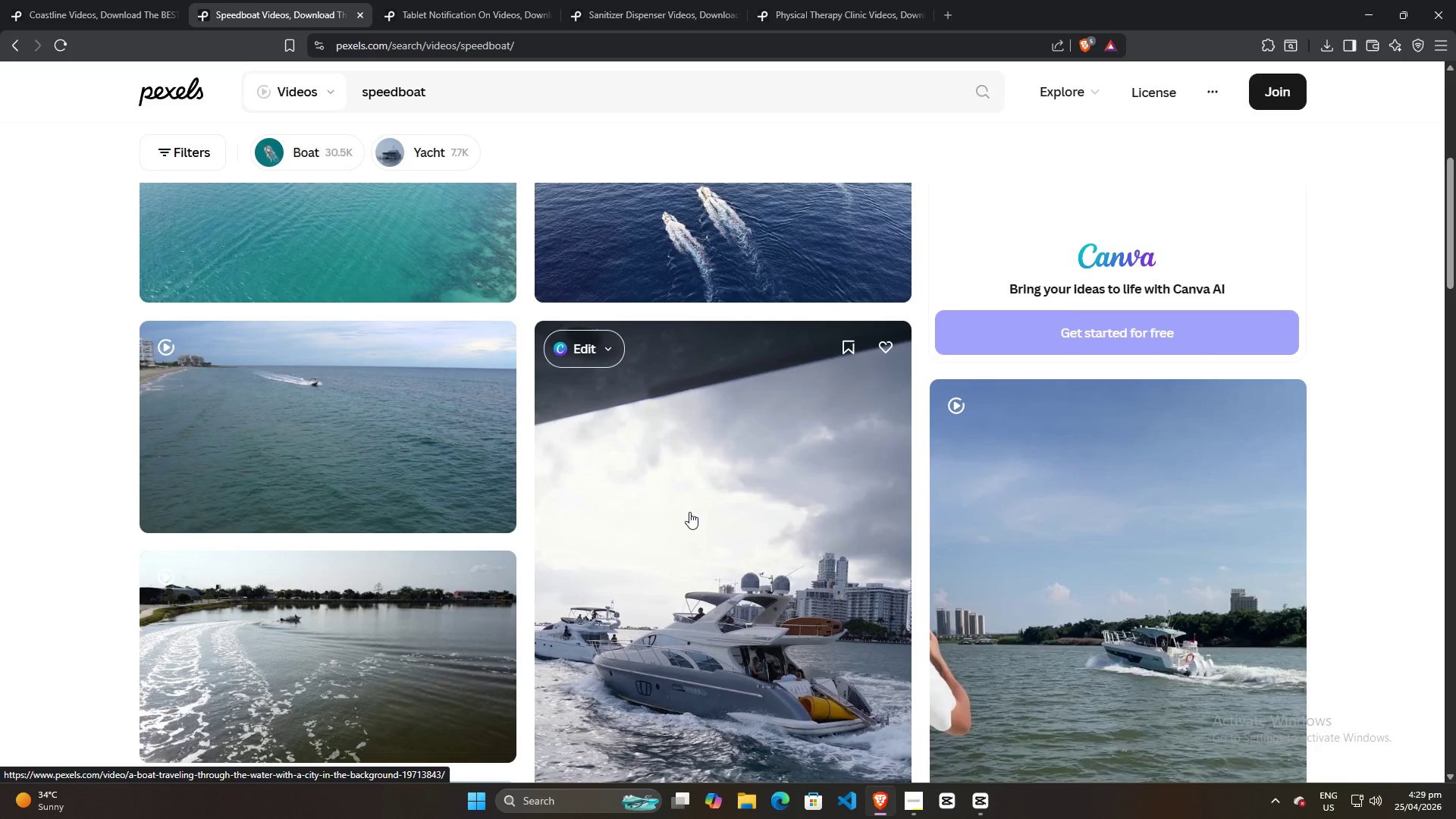 
scroll: coordinate [689, 512], scroll_direction: up, amount: 4.0
 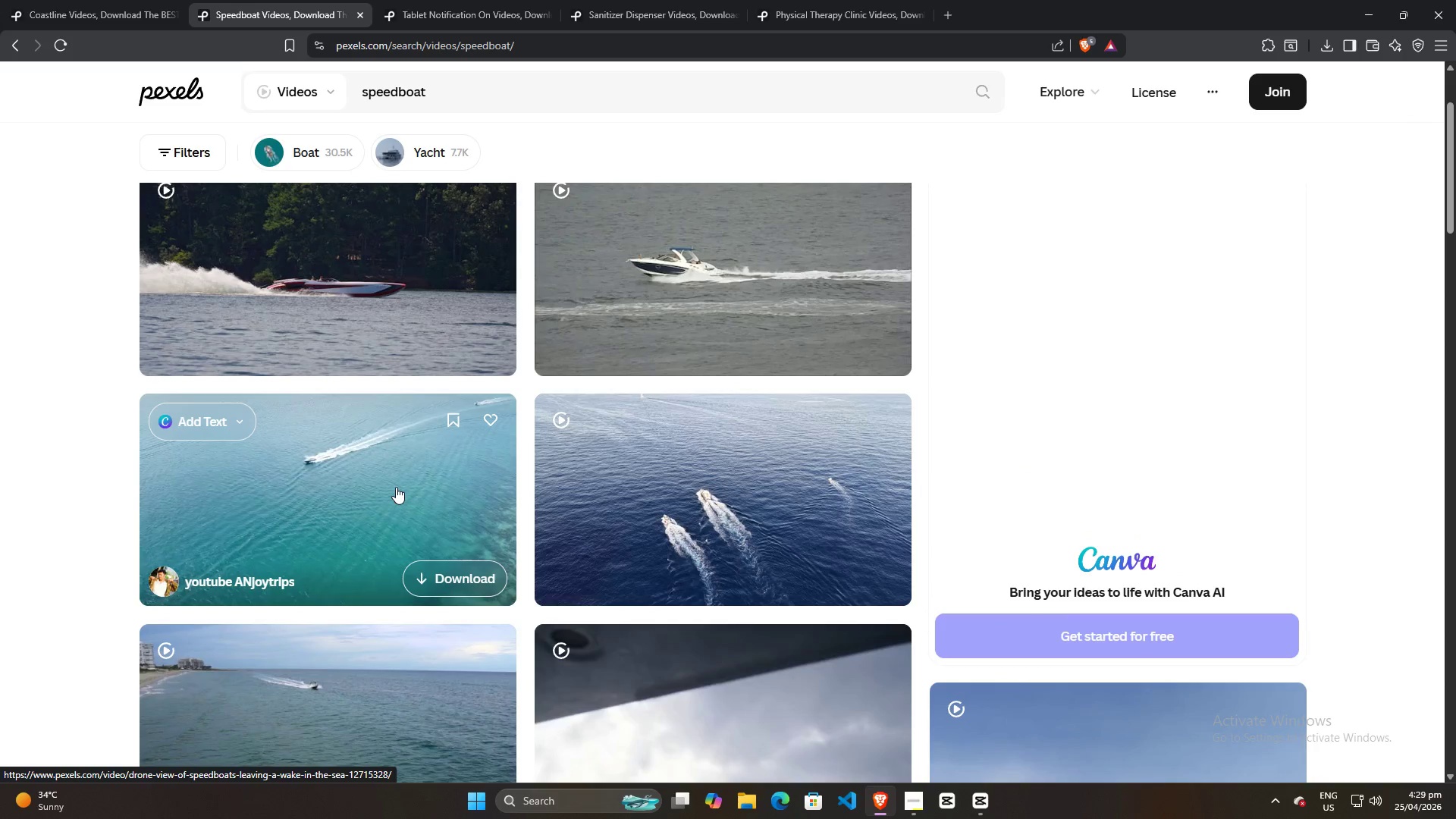 
mouse_move([752, 515])
 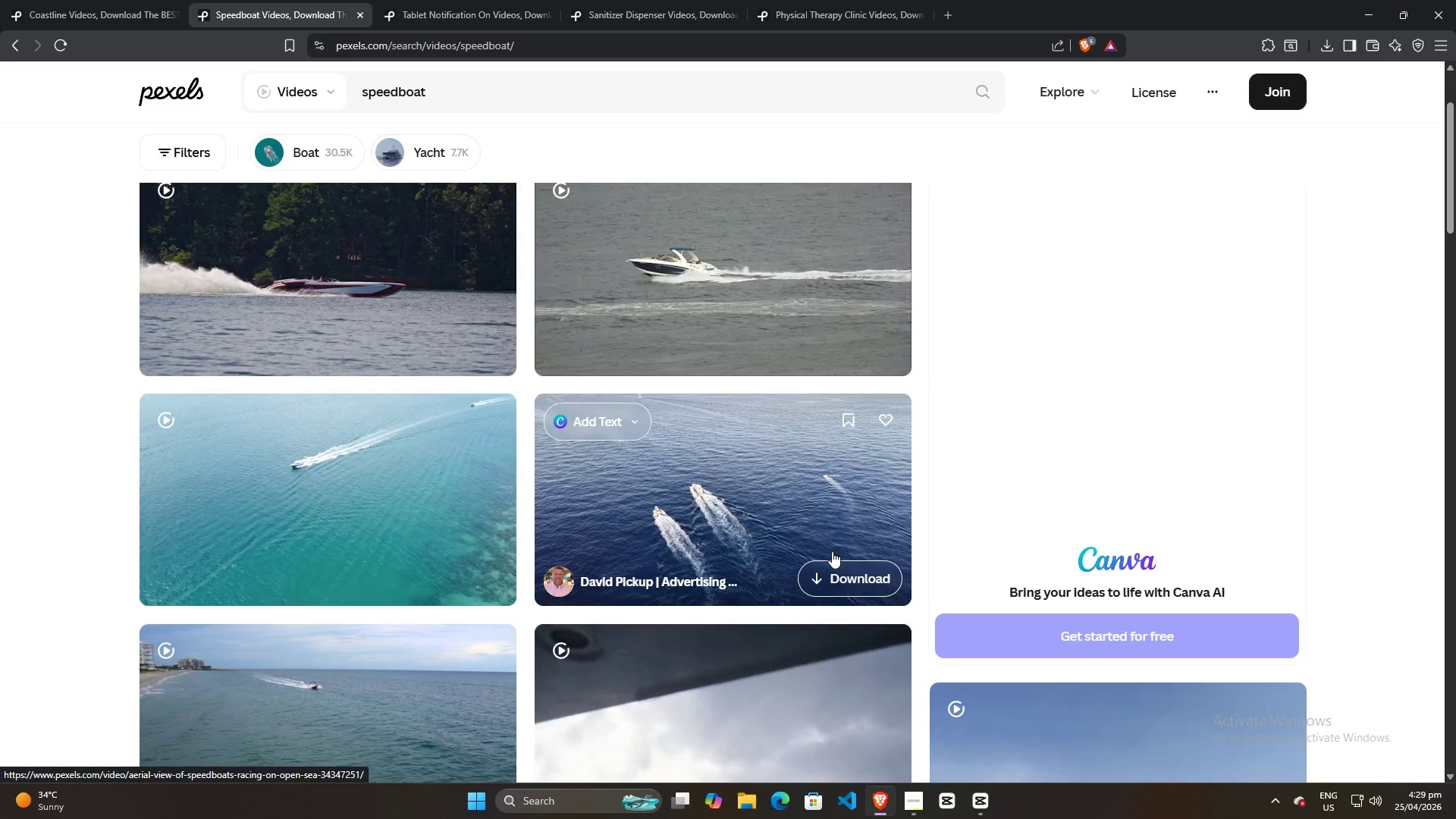 
left_click([842, 578])
 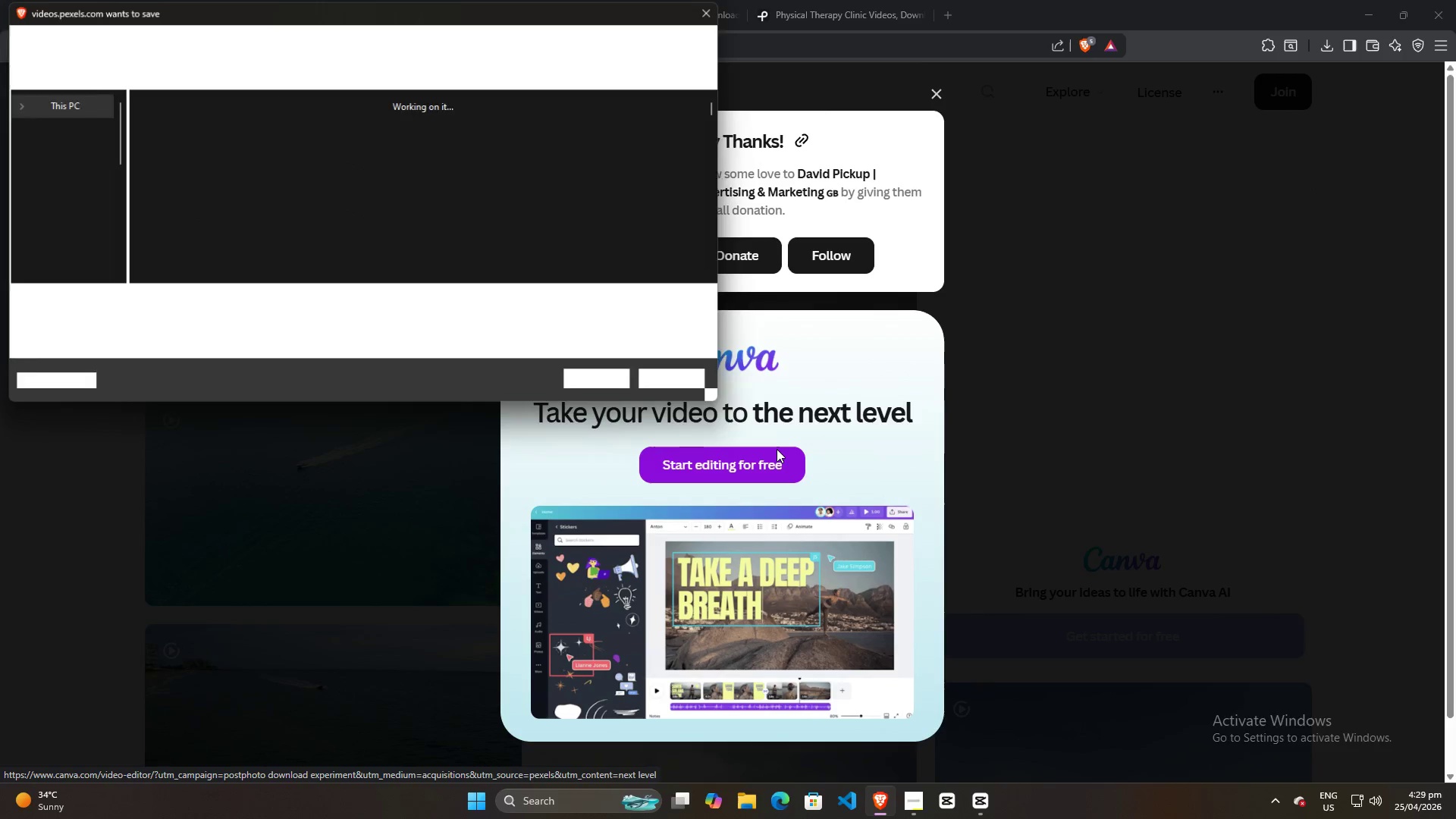 
left_click([608, 381])
 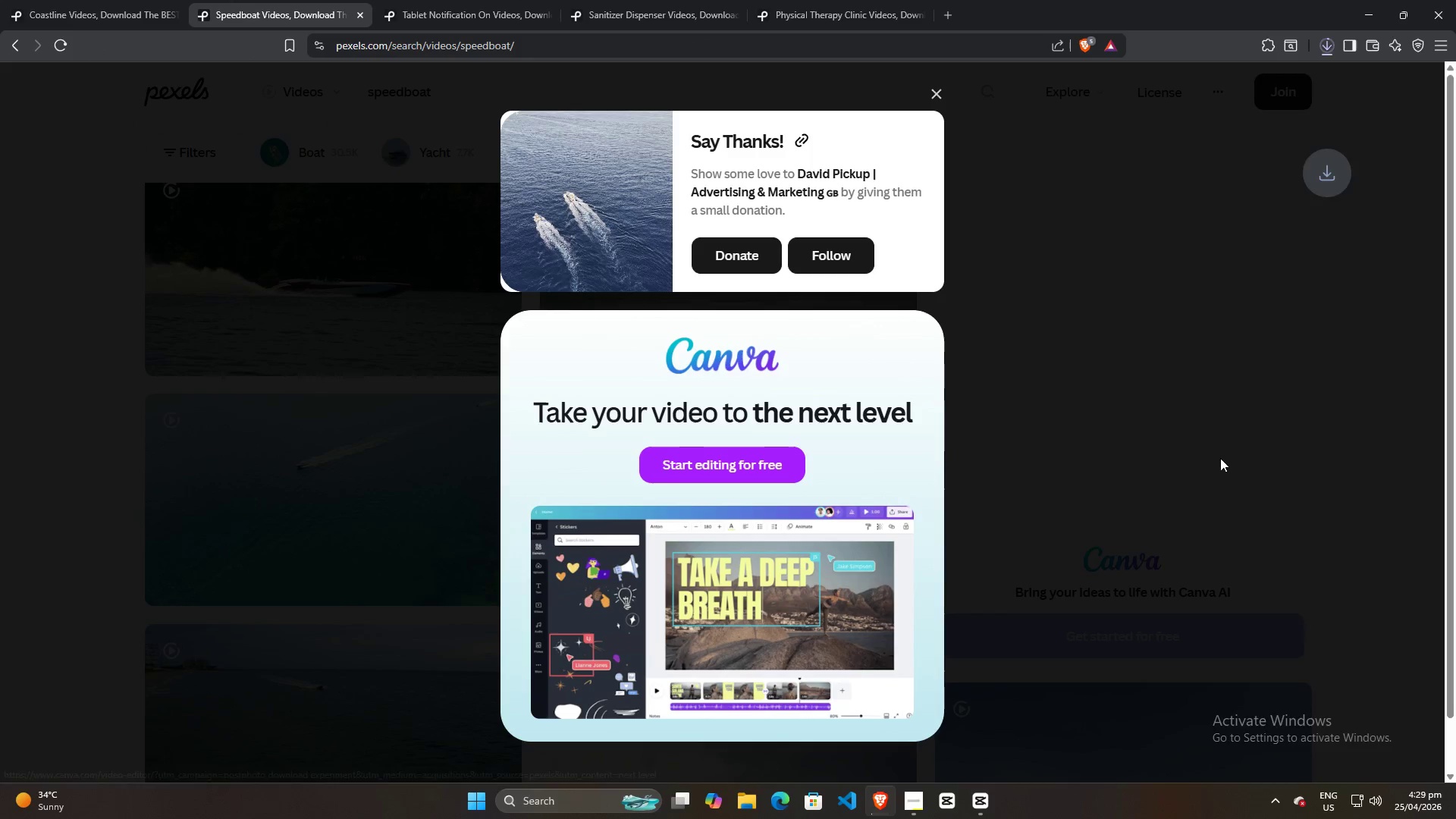 
left_click([1359, 440])
 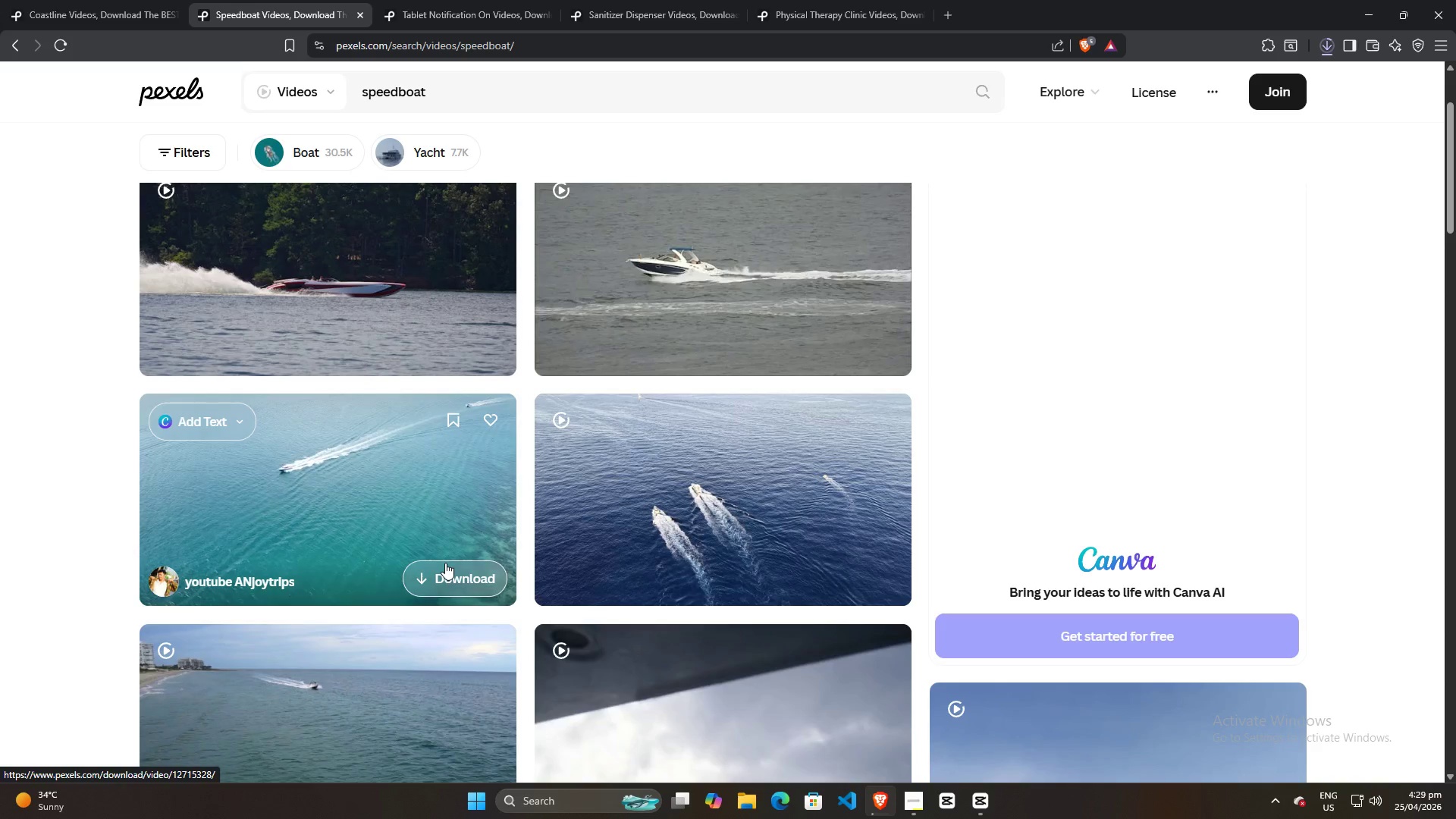 
scroll: coordinate [922, 366], scroll_direction: down, amount: 15.0
 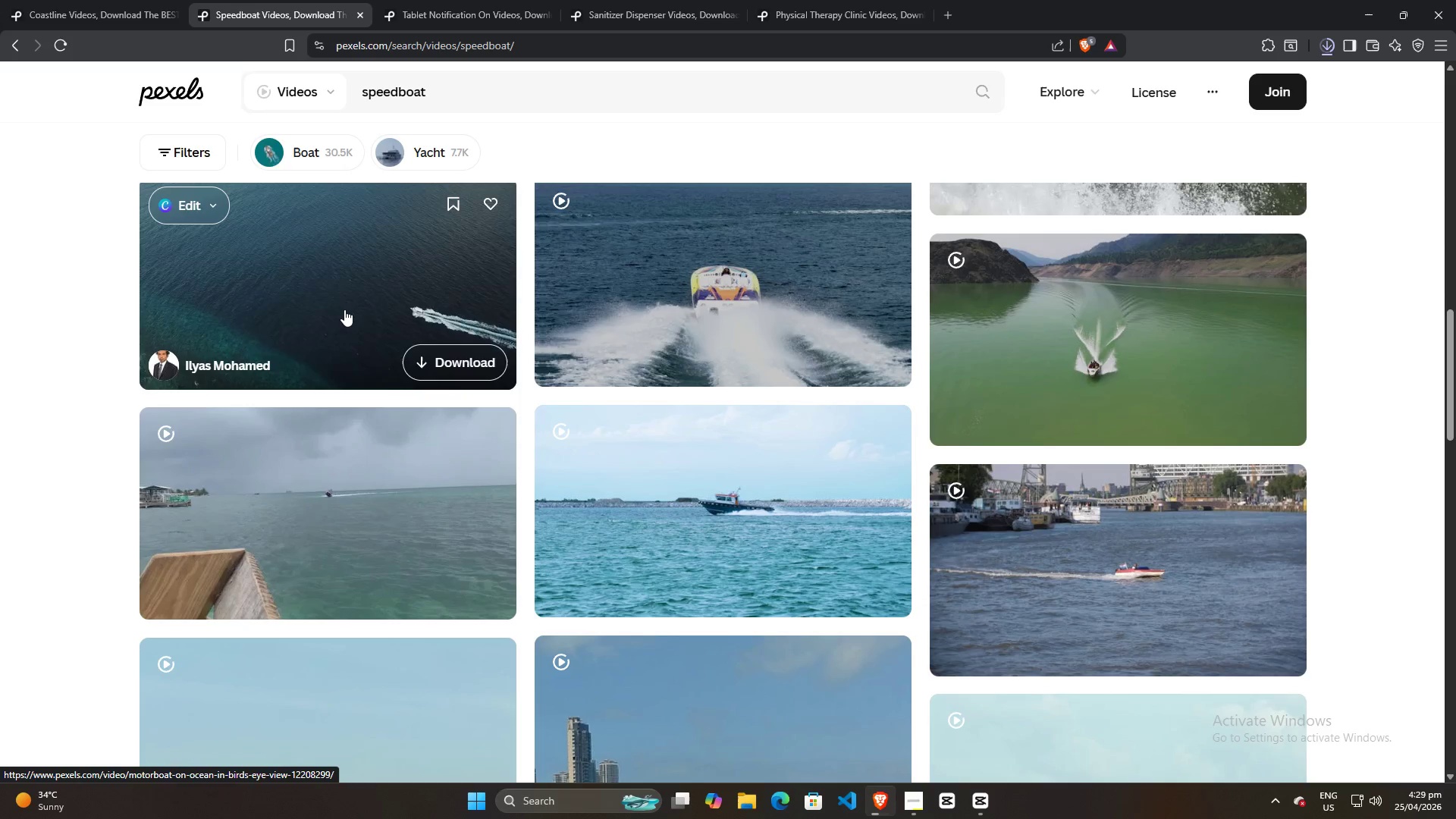 
wait(7.39)
 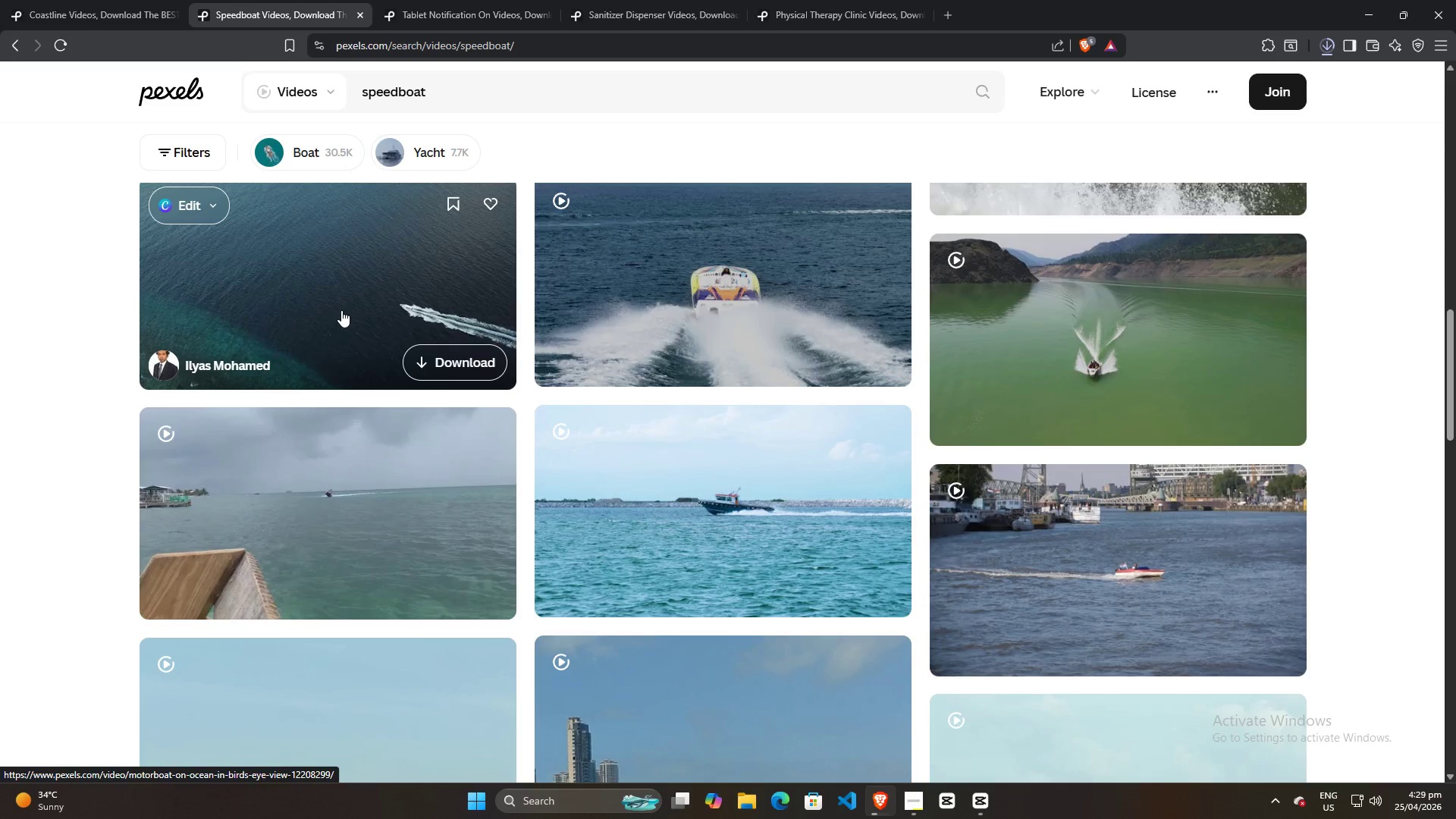 
scroll: coordinate [344, 309], scroll_direction: up, amount: 1.0
 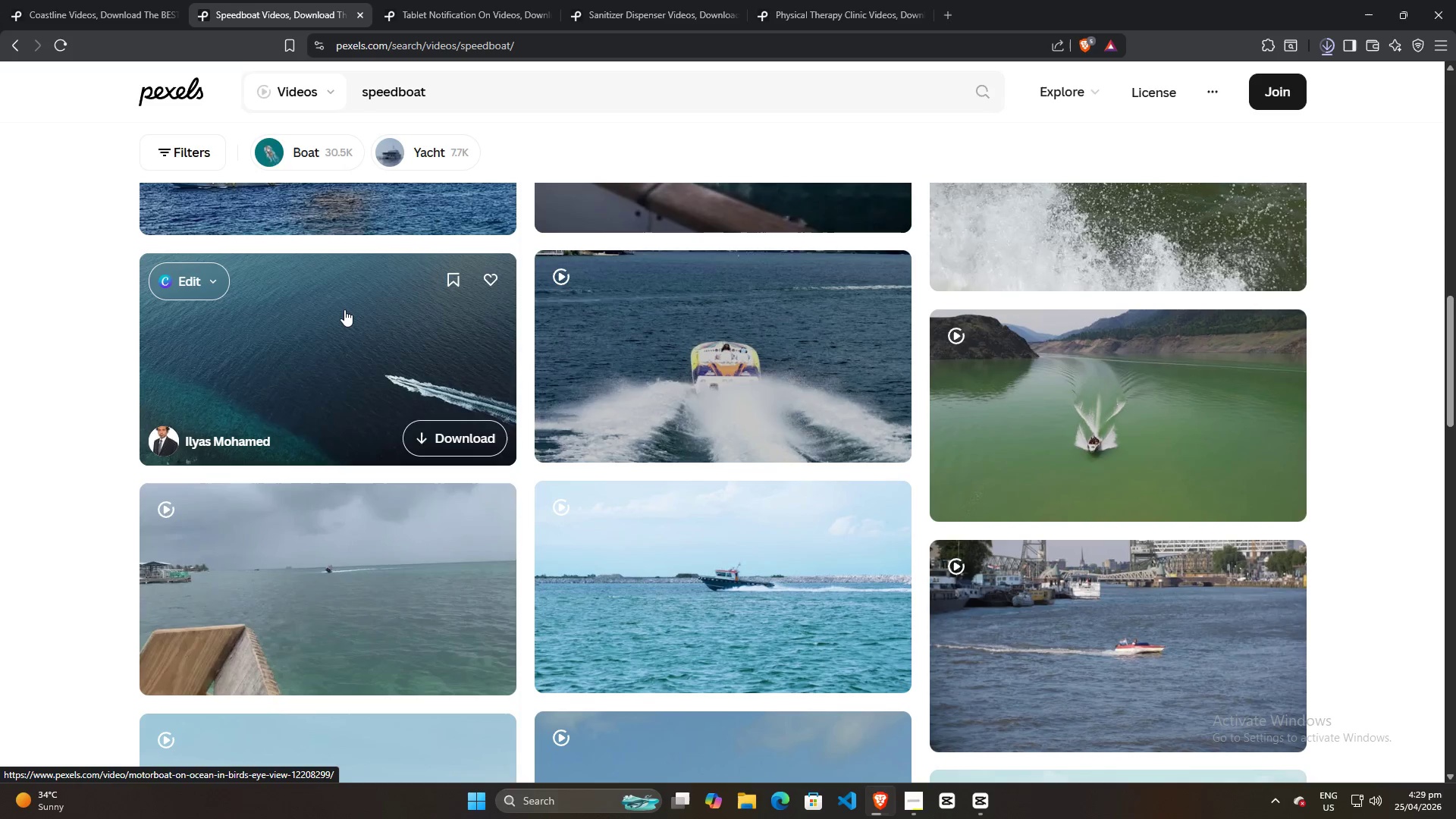 
scroll: coordinate [347, 318], scroll_direction: down, amount: 2.0
 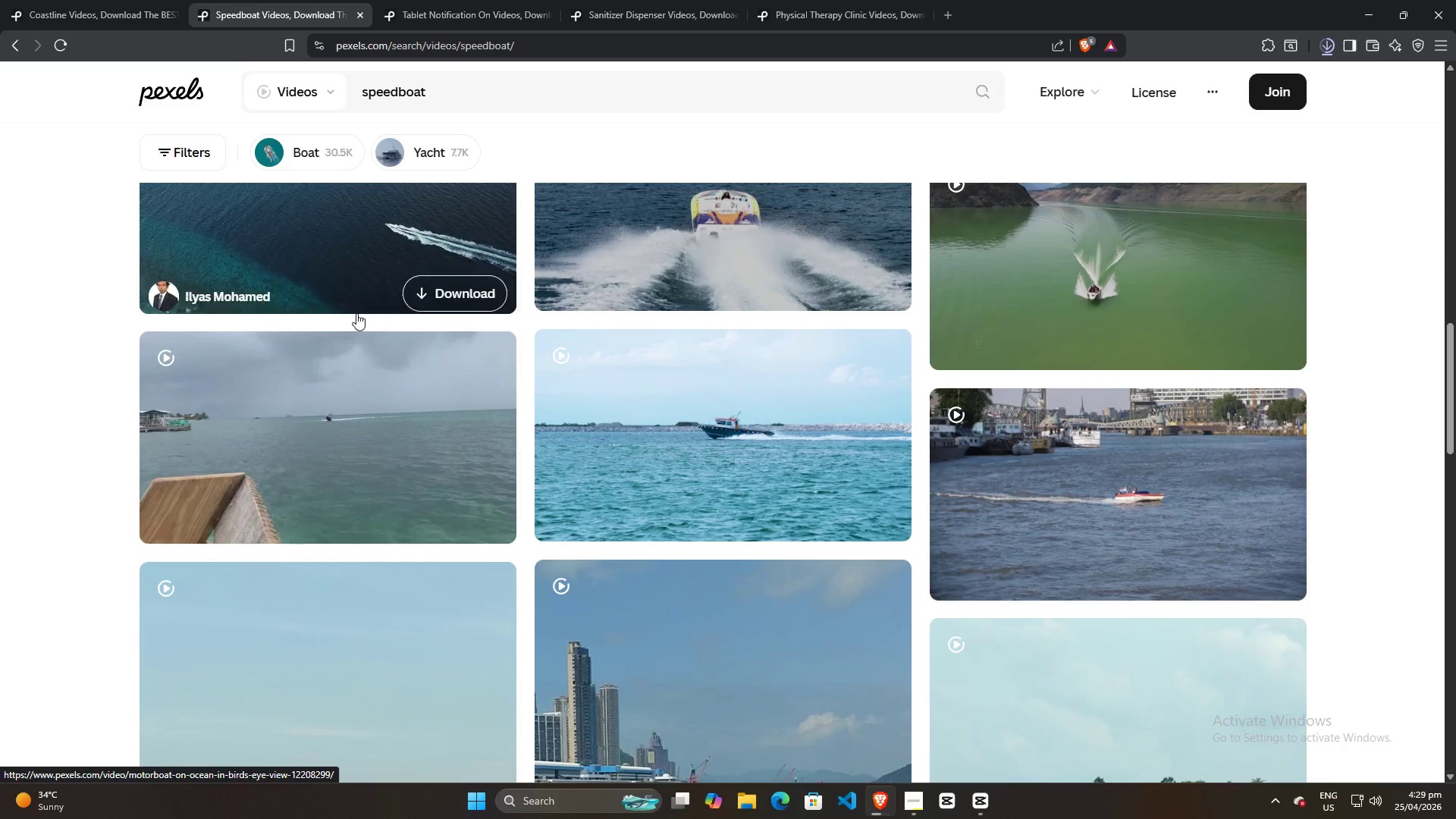 
scroll: coordinate [356, 313], scroll_direction: up, amount: 1.0
 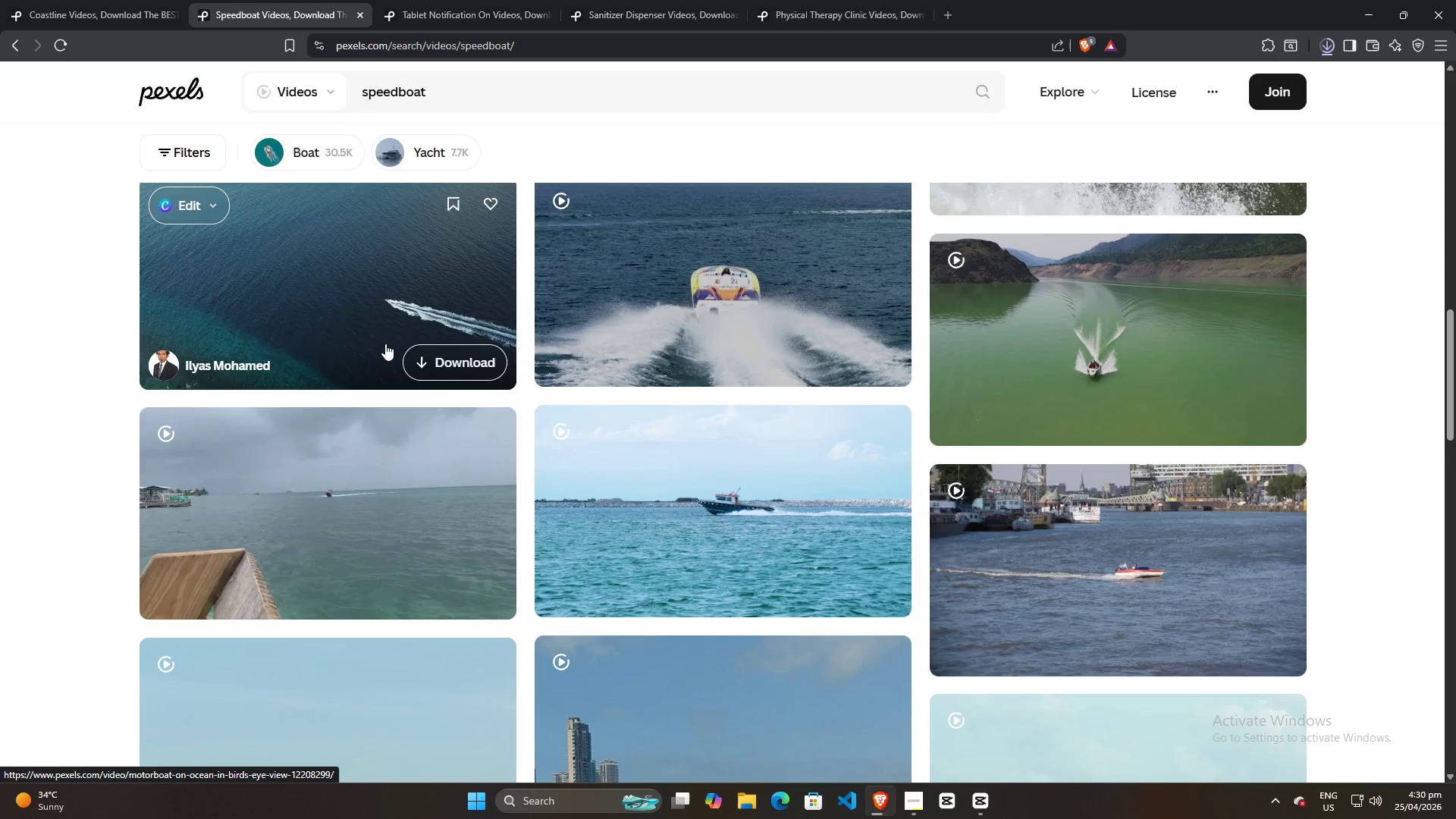 
scroll: coordinate [388, 354], scroll_direction: down, amount: 5.0
 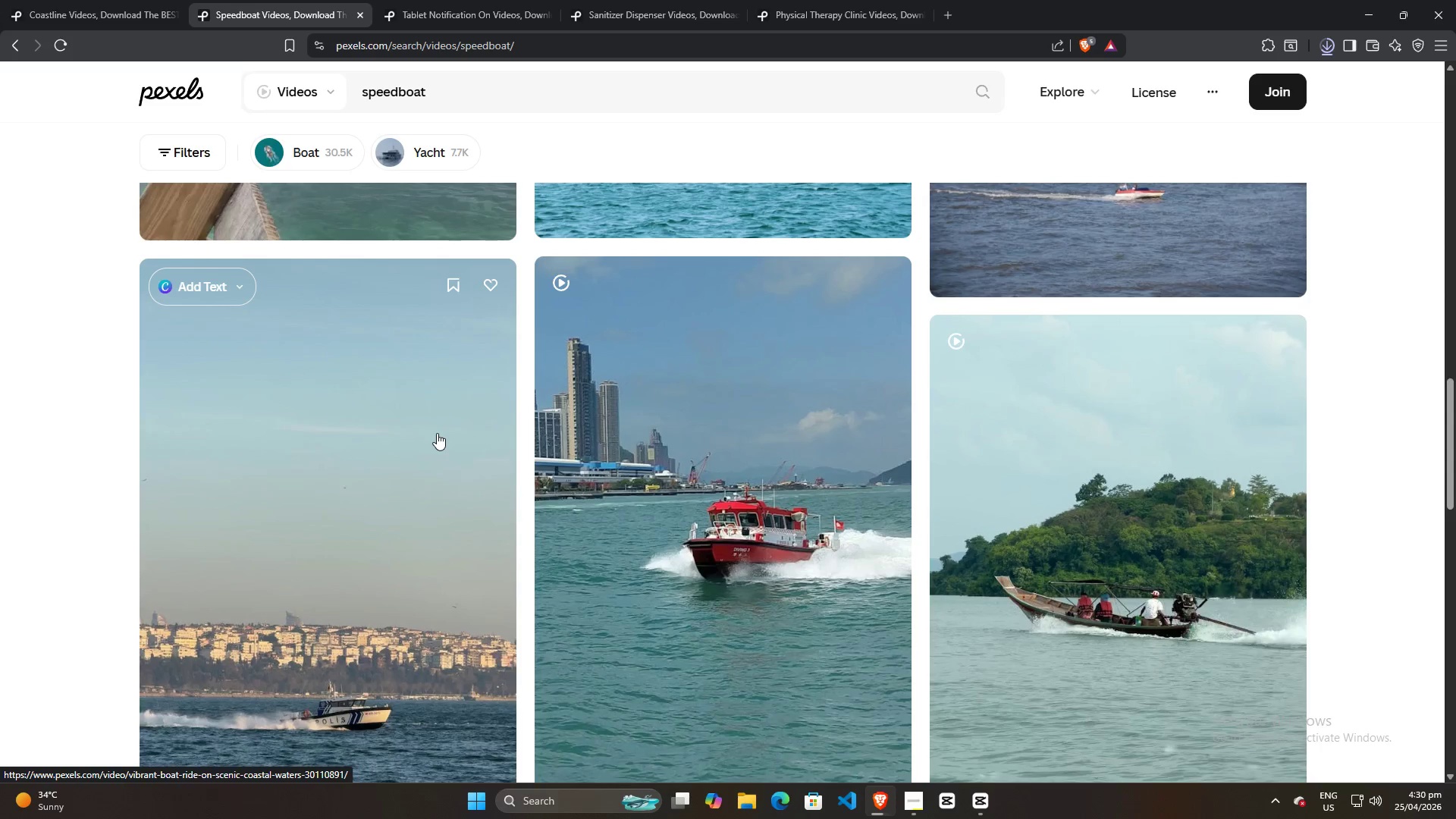 
scroll: coordinate [437, 435], scroll_direction: up, amount: 5.0
 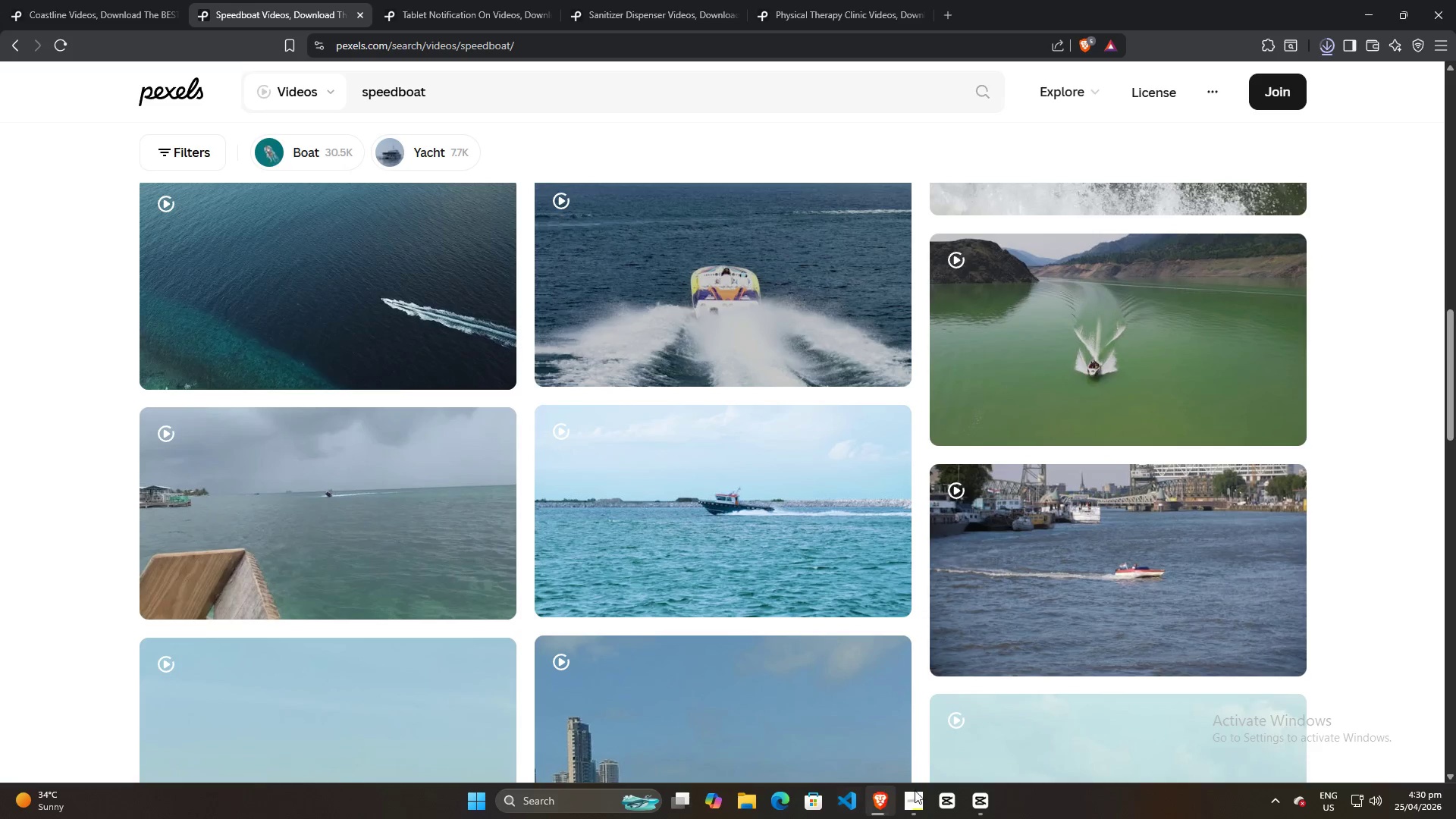 
left_click([926, 795])